 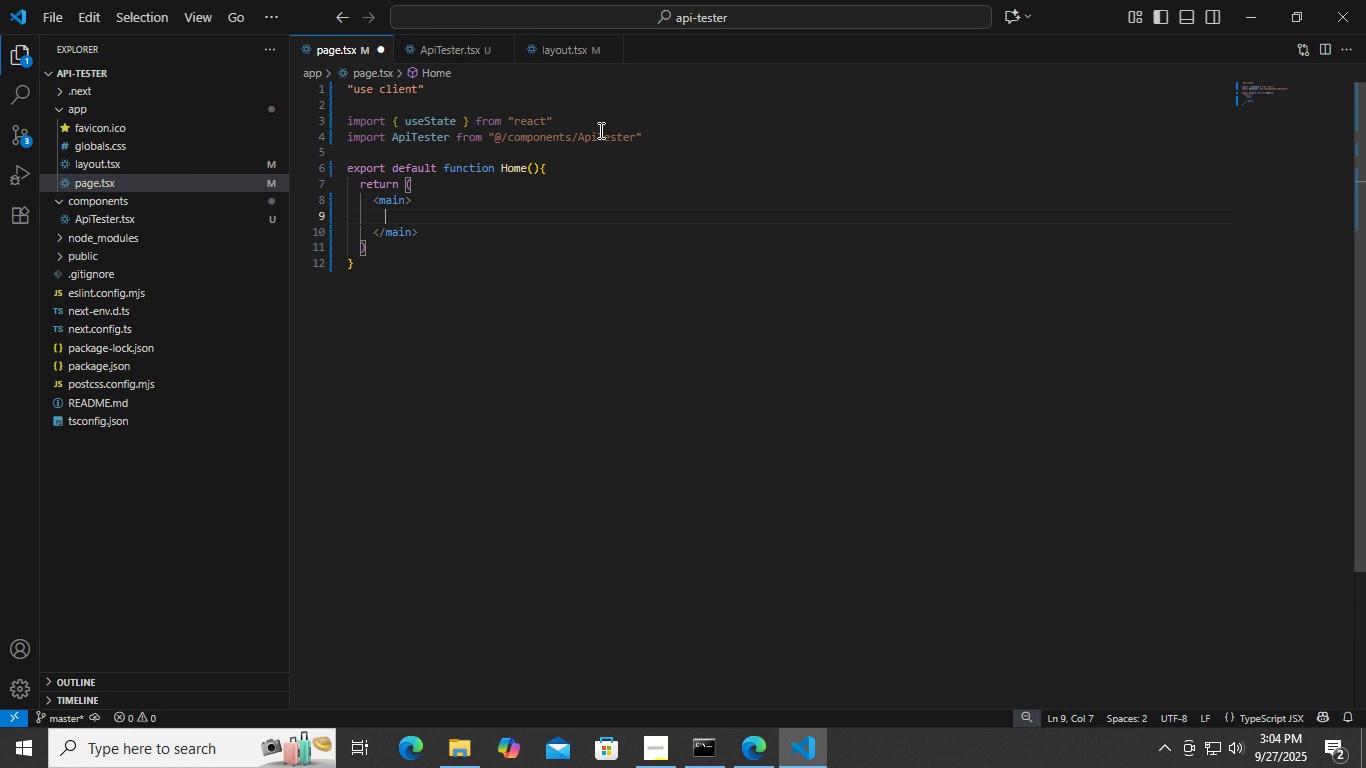 
key(ArrowUp)
 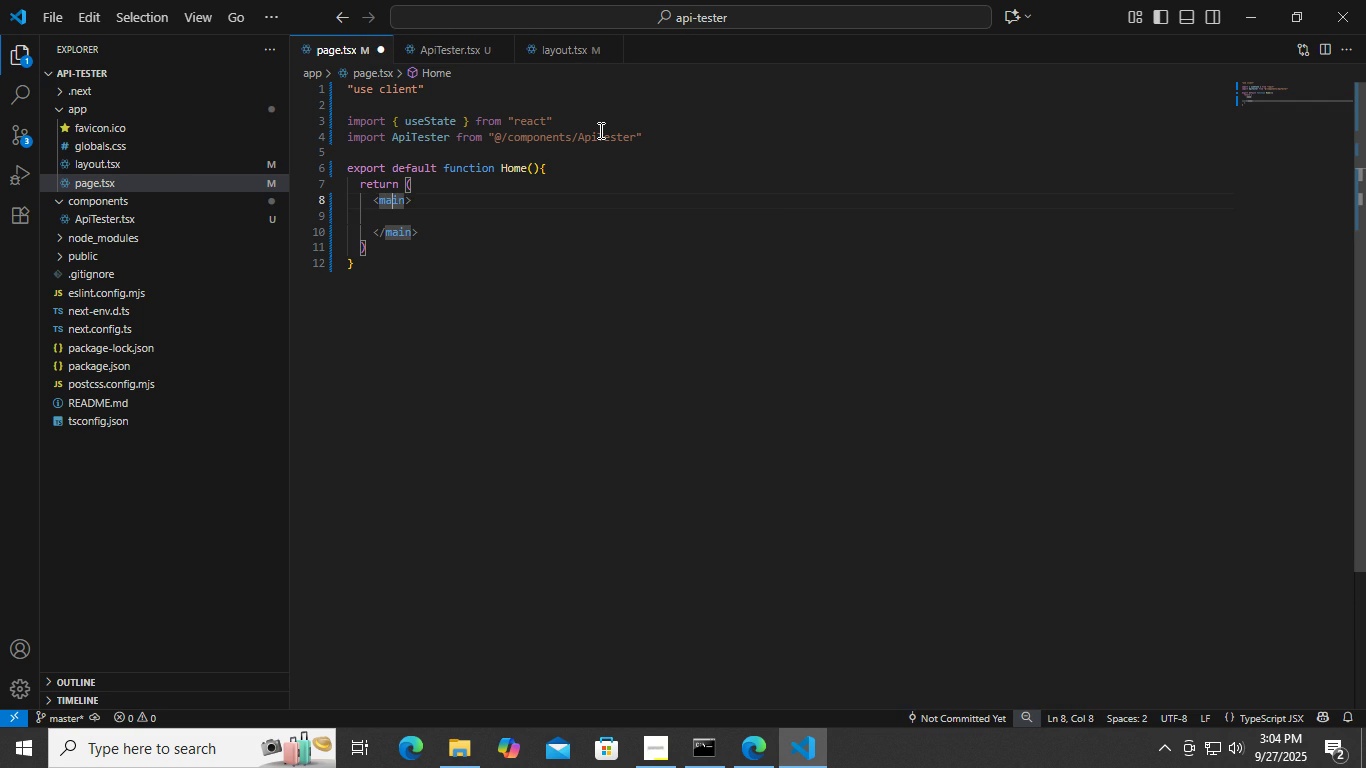 
key(ArrowRight)
 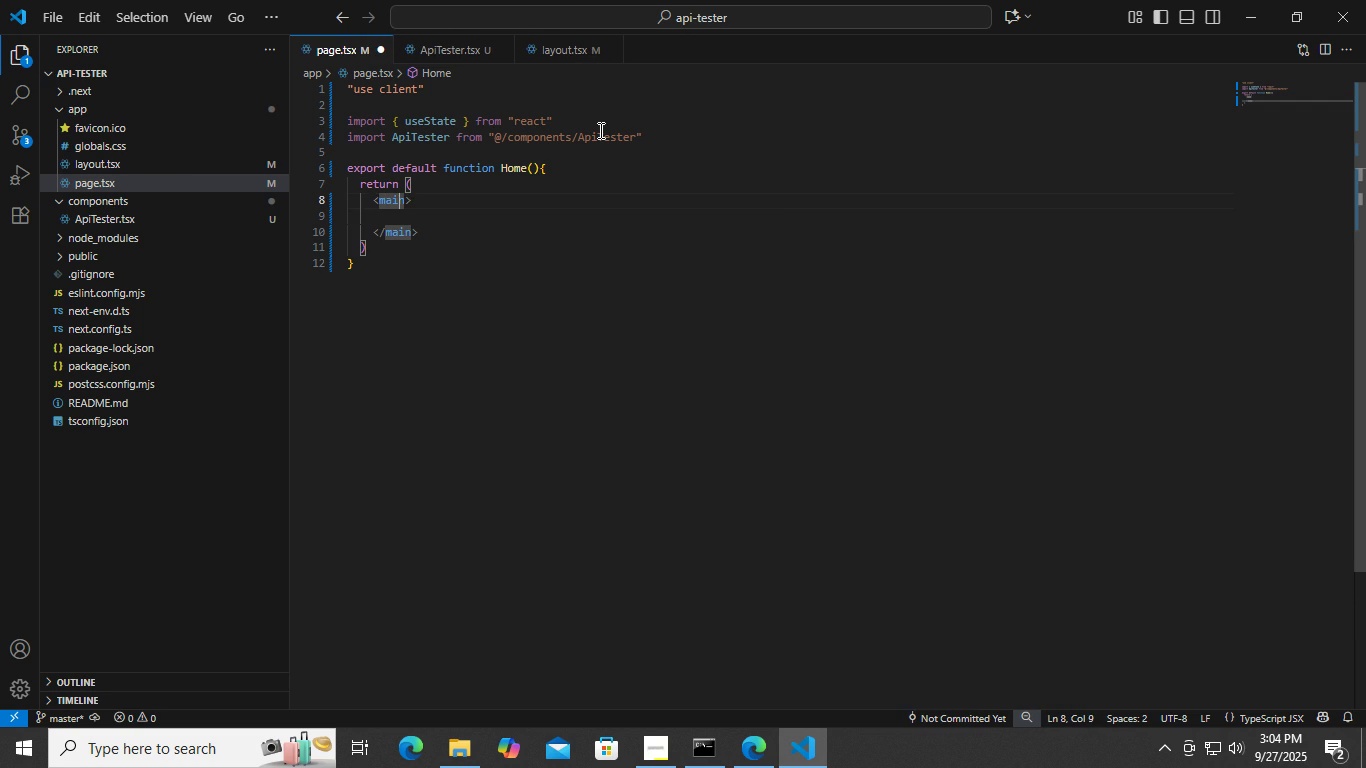 
key(ArrowRight)
 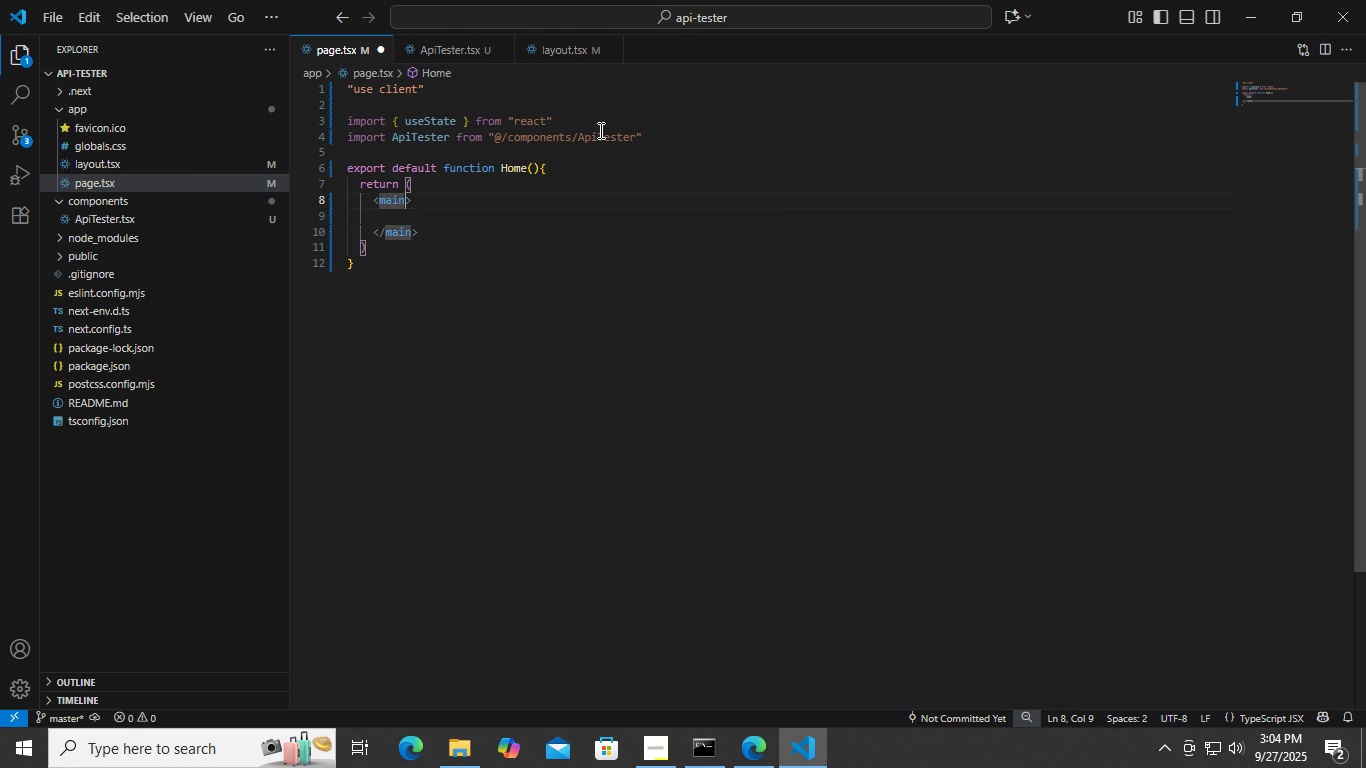 
key(ArrowRight)
 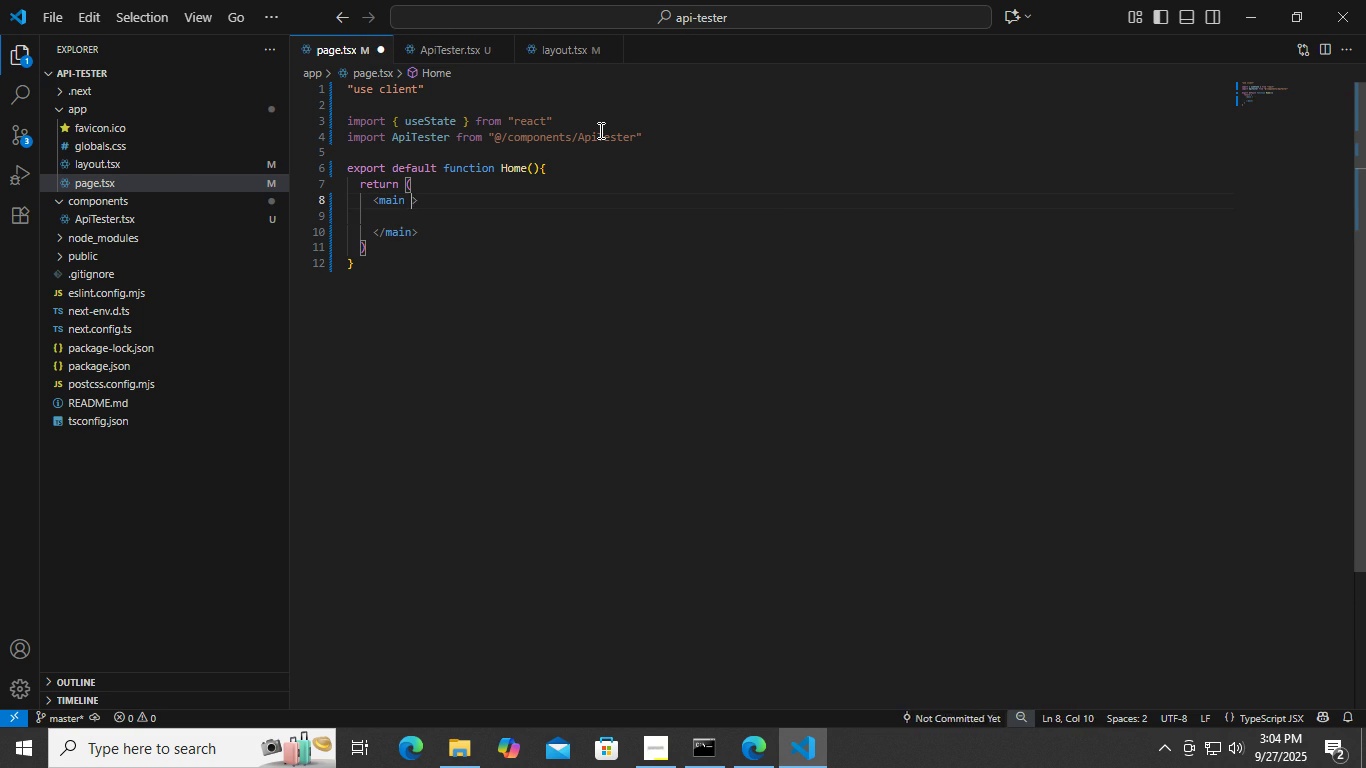 
type( lass)
 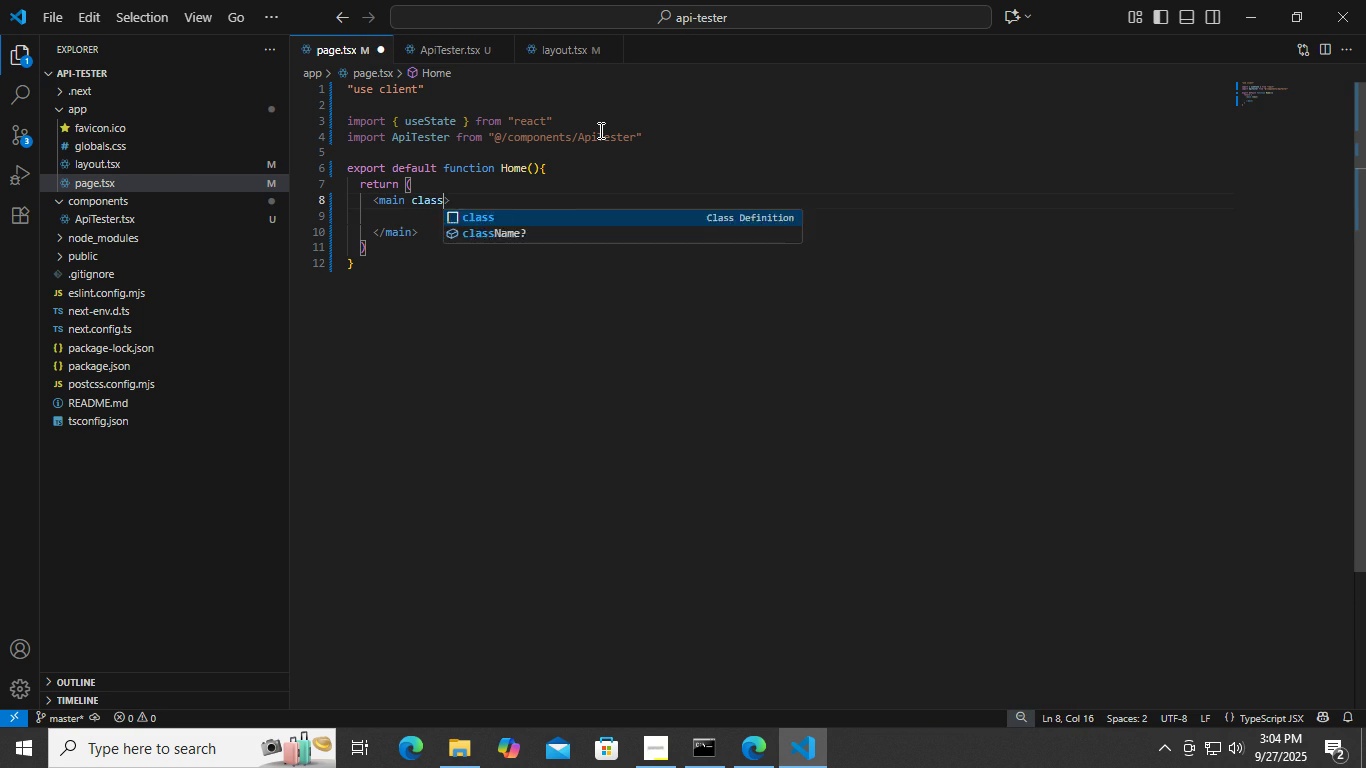 
key(Enter)